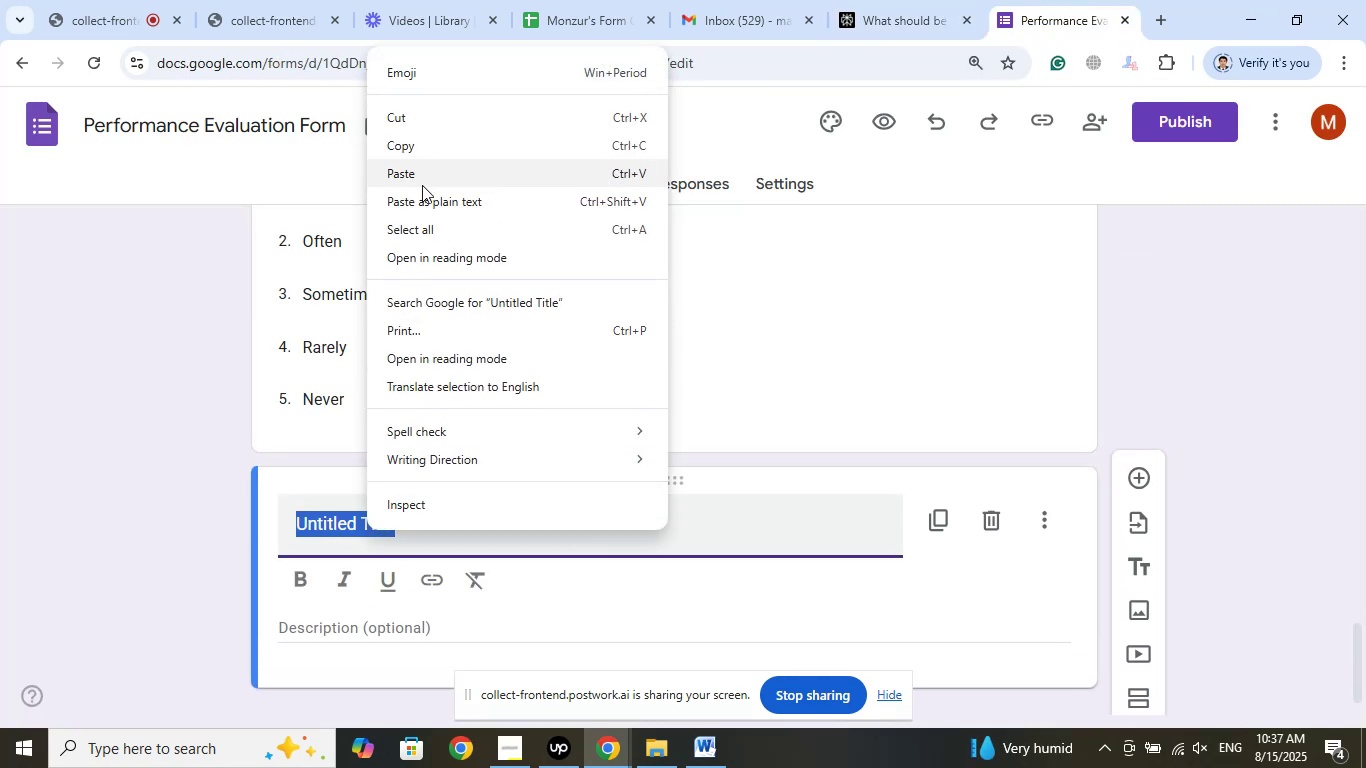 
left_click([421, 177])
 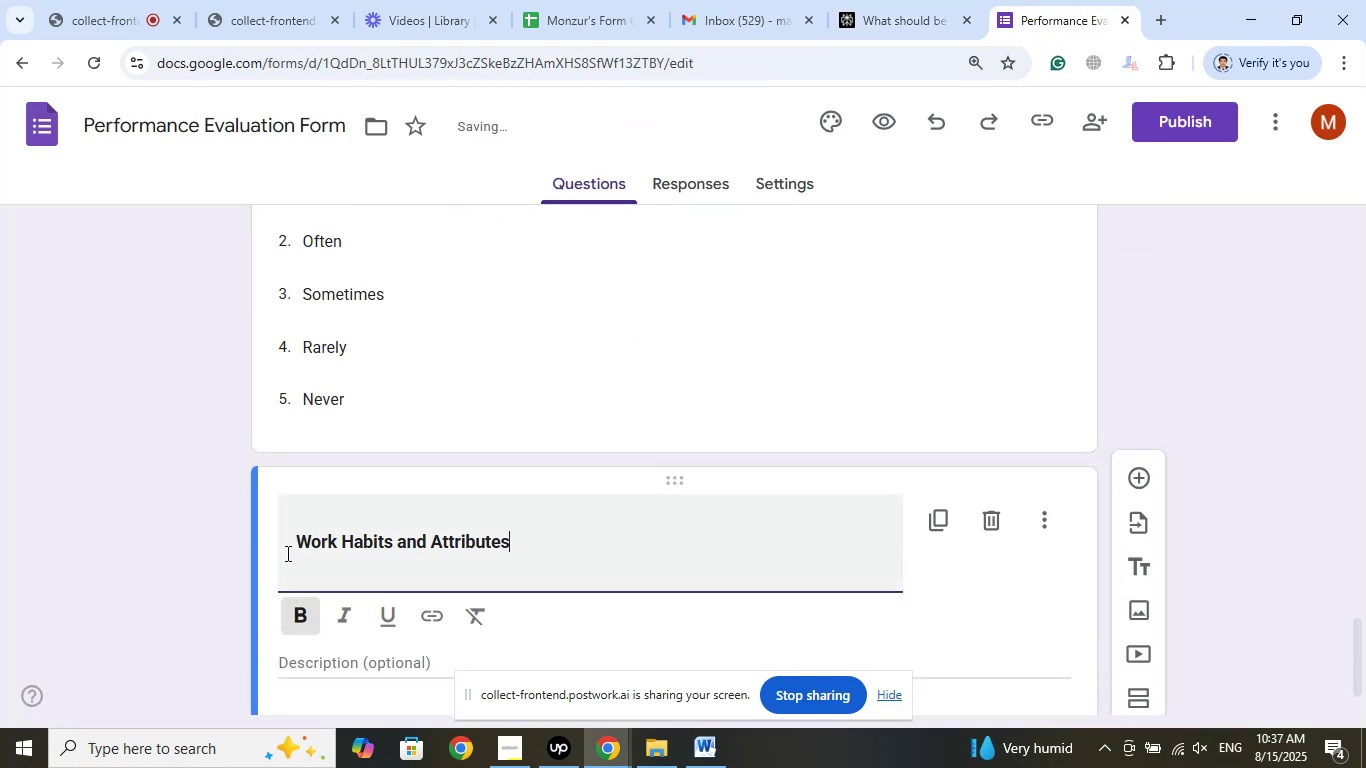 
scroll: coordinate [202, 486], scroll_direction: down, amount: 2.0
 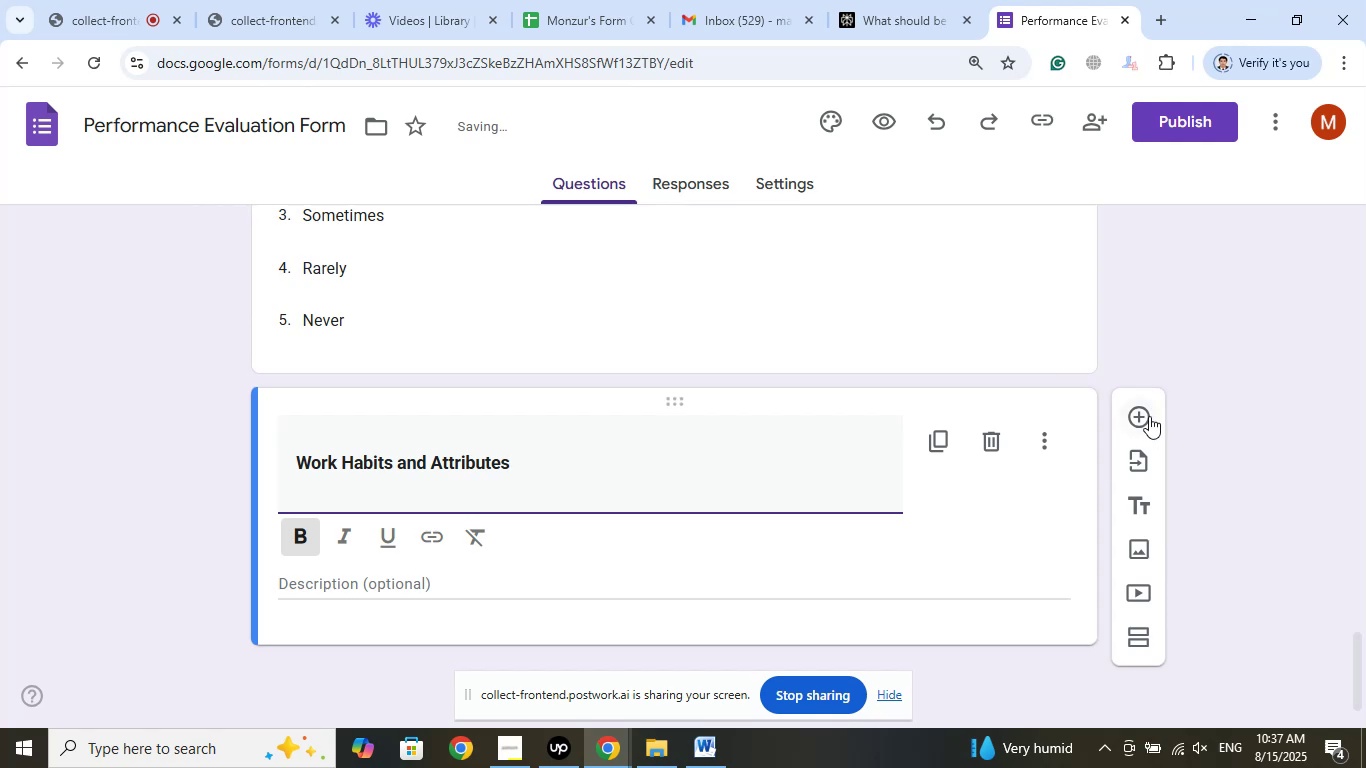 